 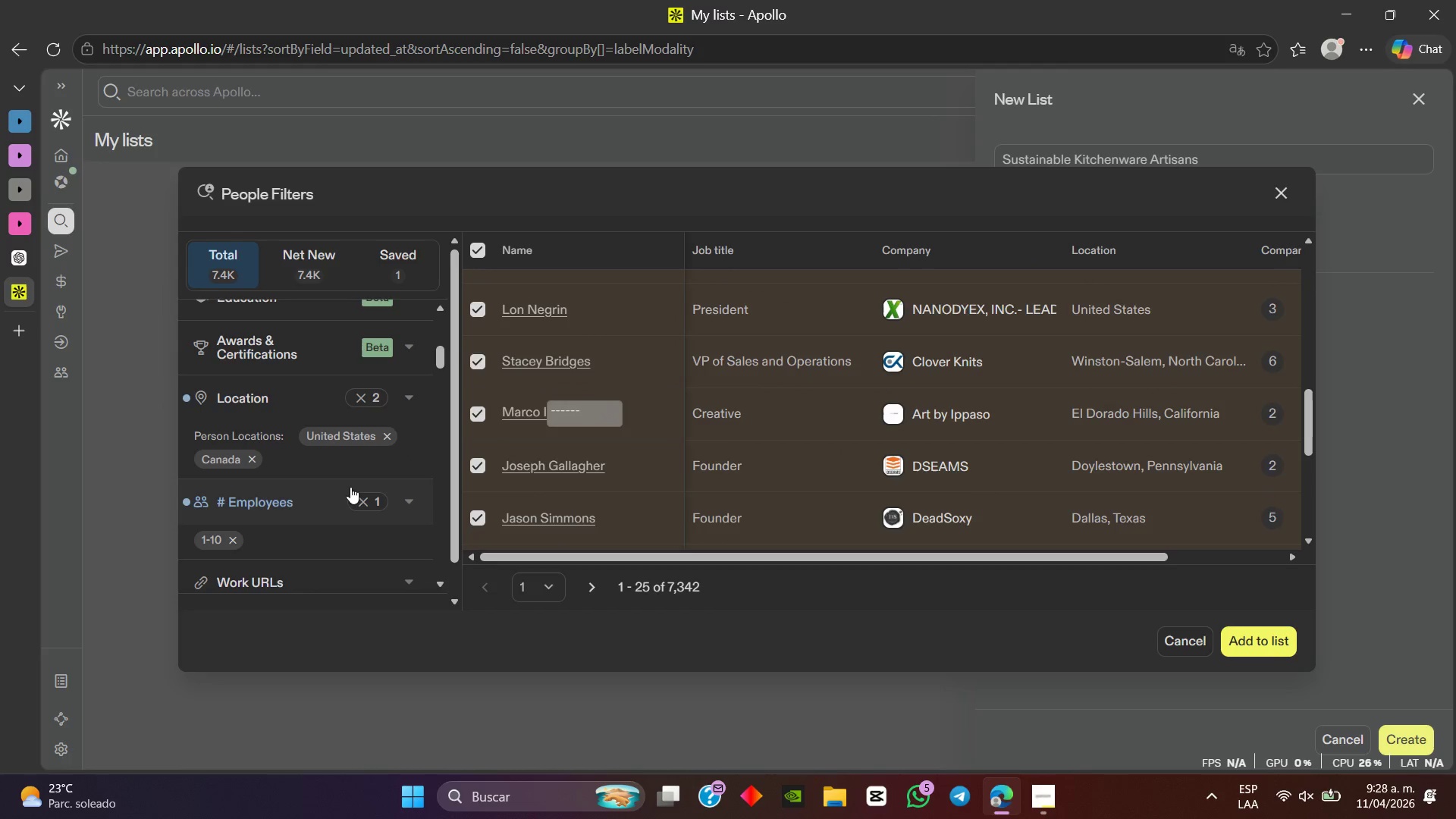 
left_click([1250, 639])
 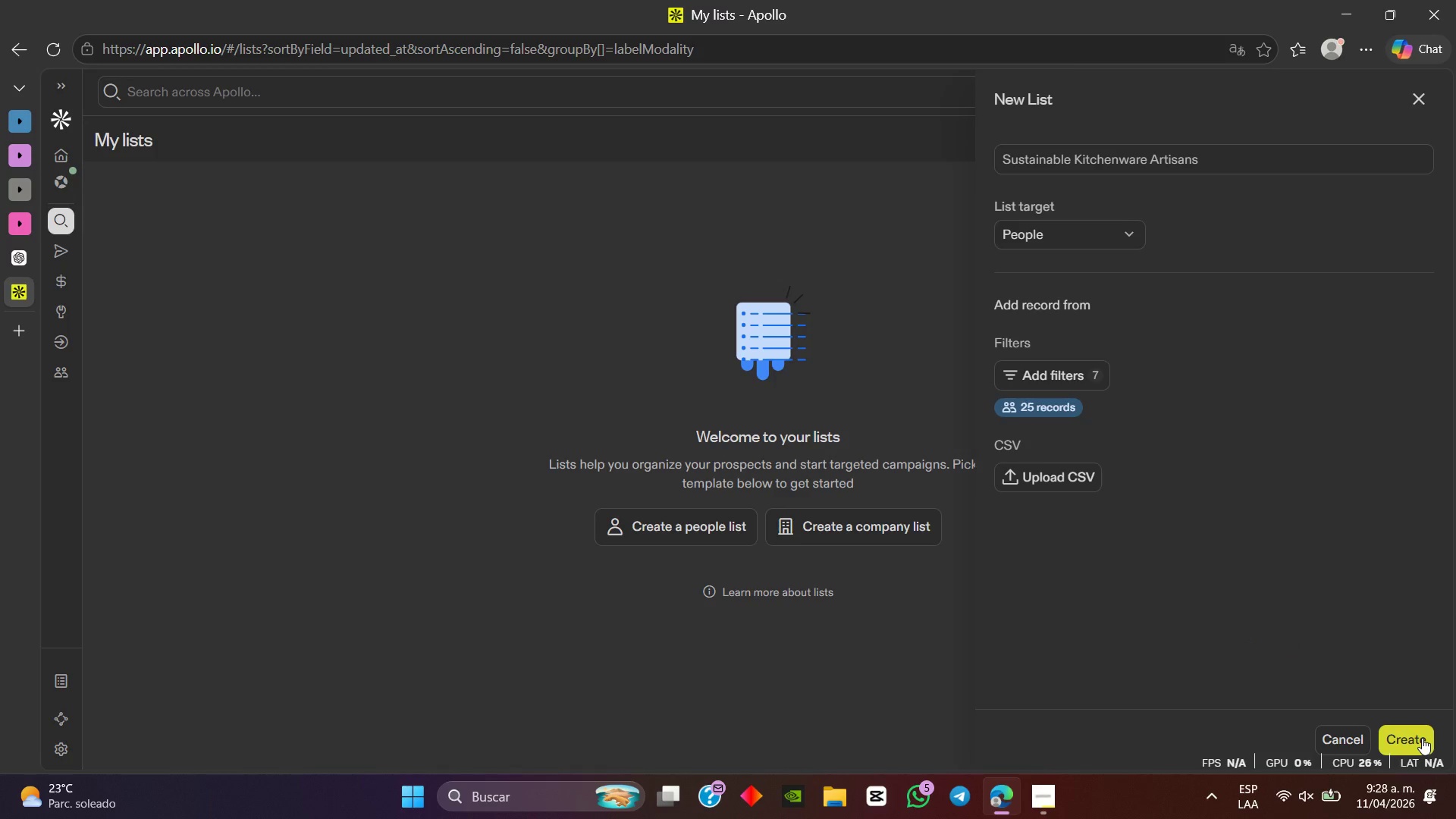 
left_click([1422, 736])
 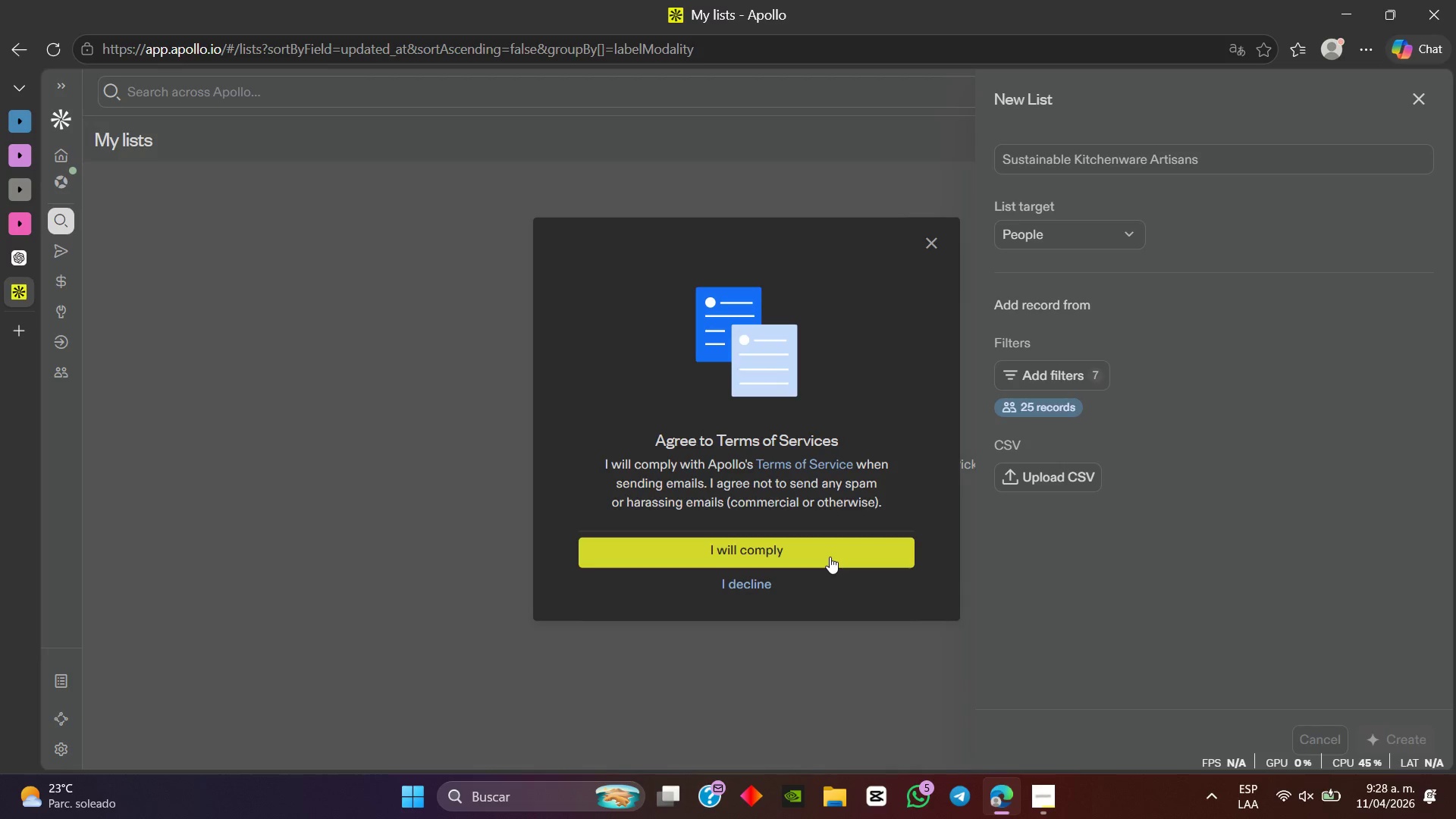 
left_click([827, 555])
 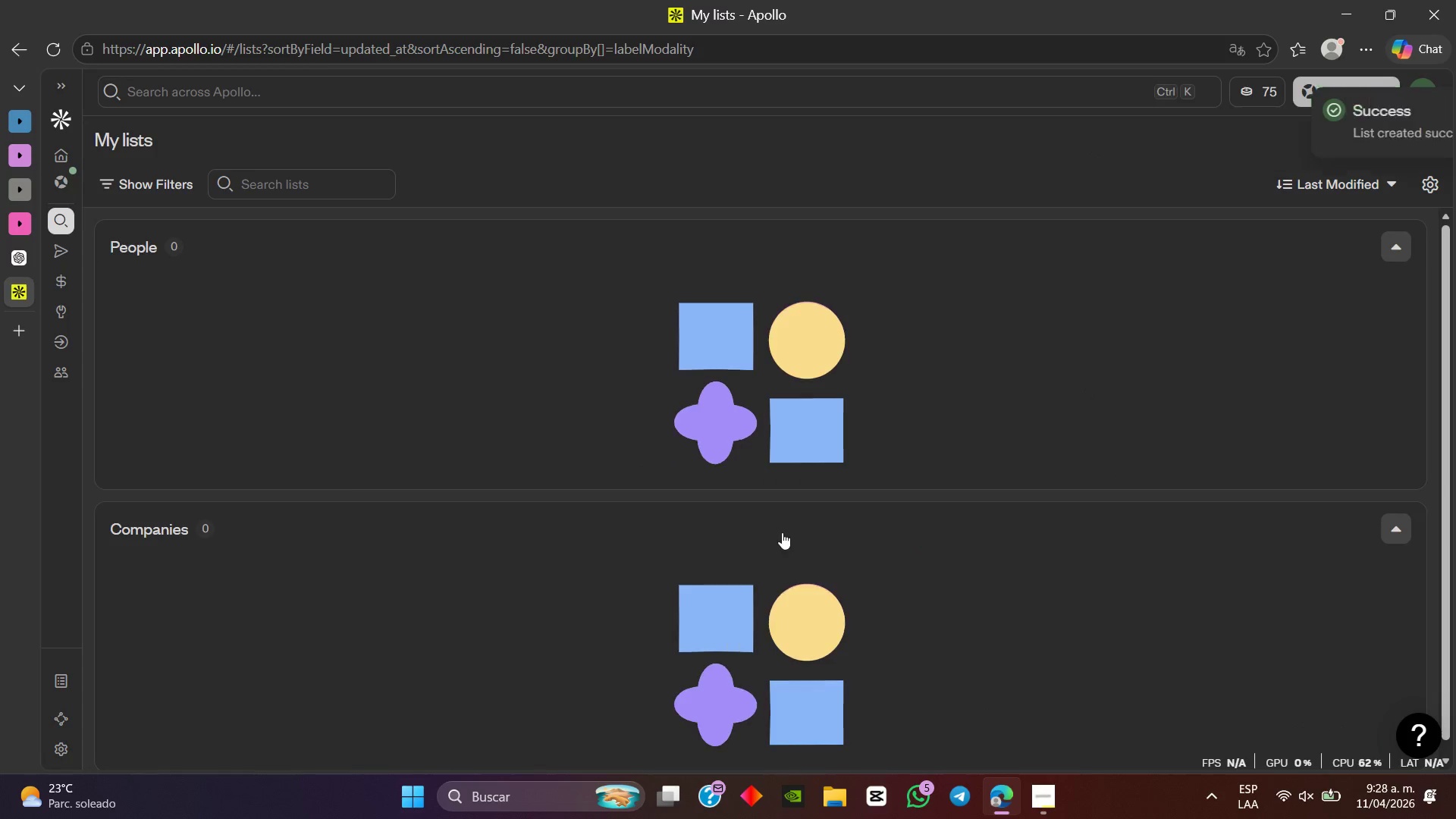 
wait(13.02)
 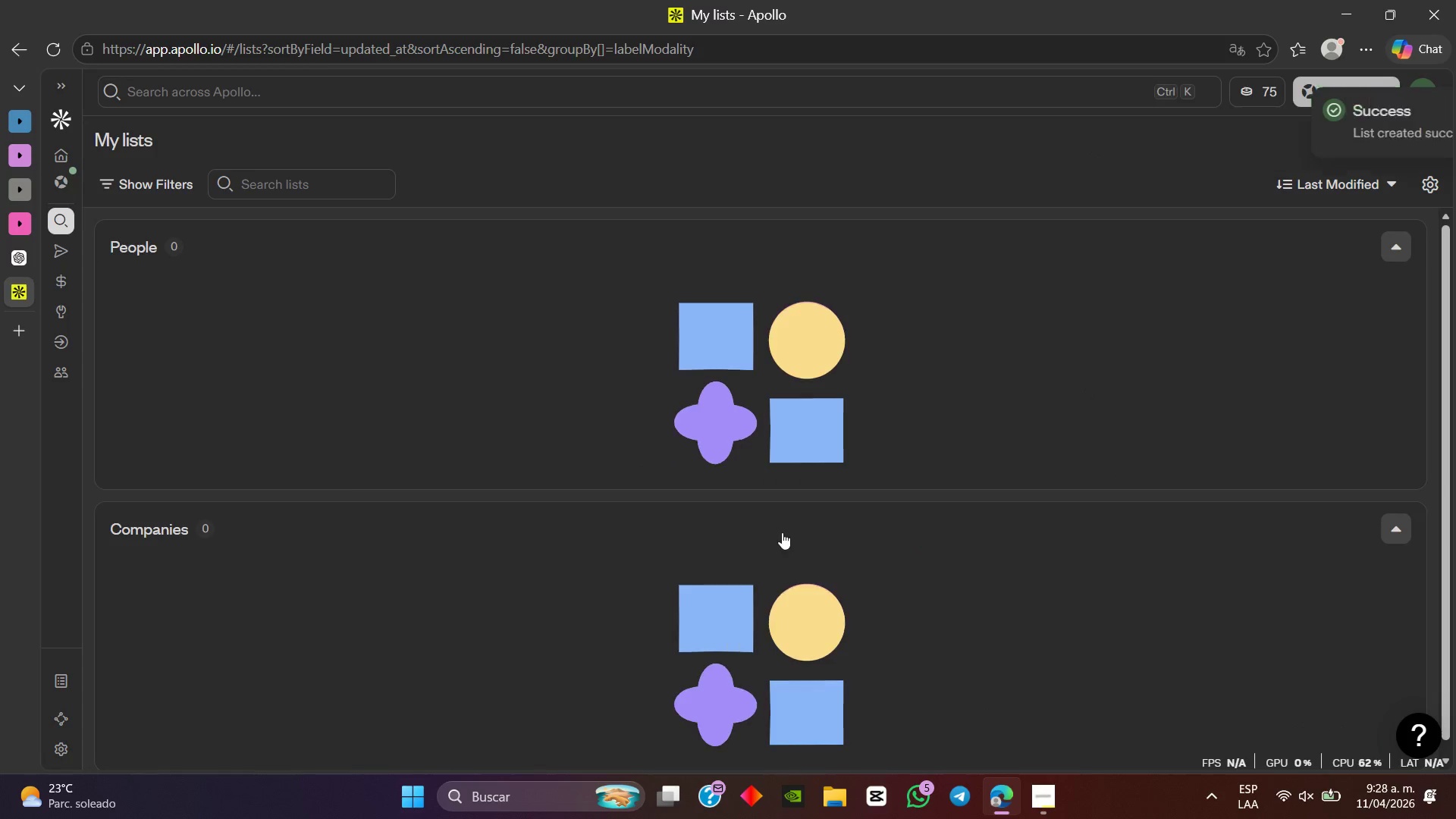 
left_click_drag(start_coordinate=[844, 380], to_coordinate=[677, 380])
 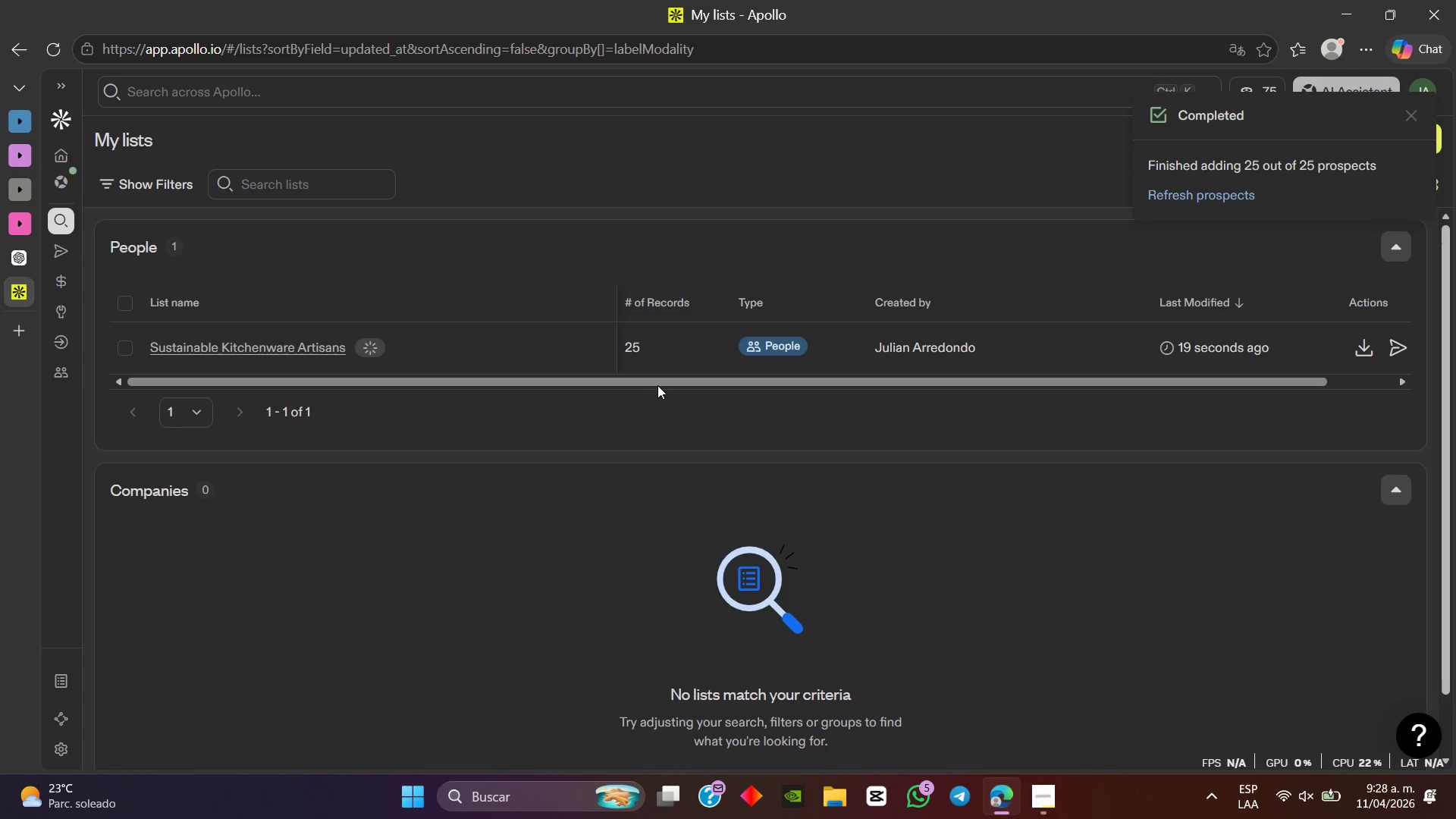 
left_click_drag(start_coordinate=[658, 385], to_coordinate=[377, 382])
 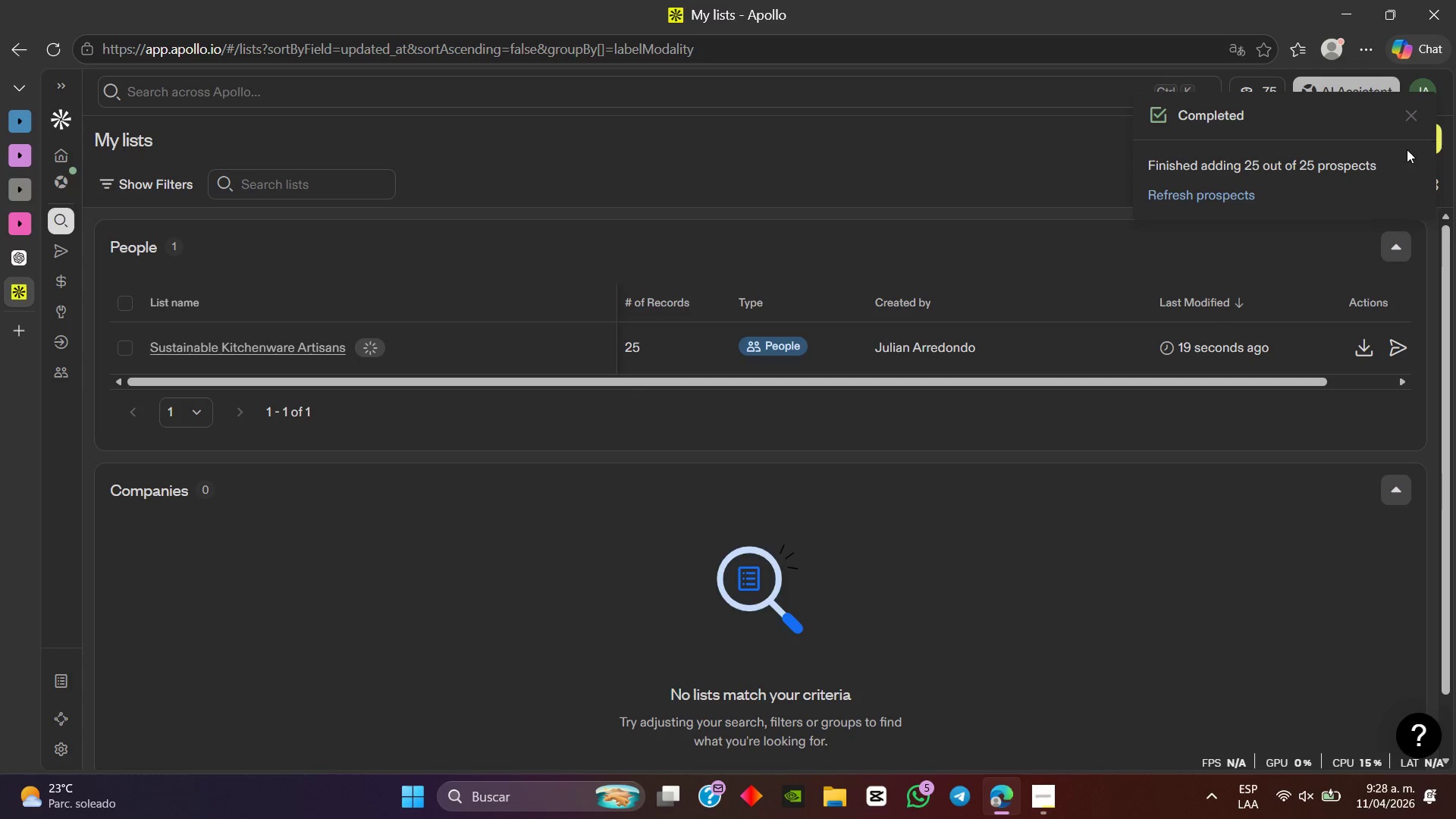 
left_click([1409, 111])
 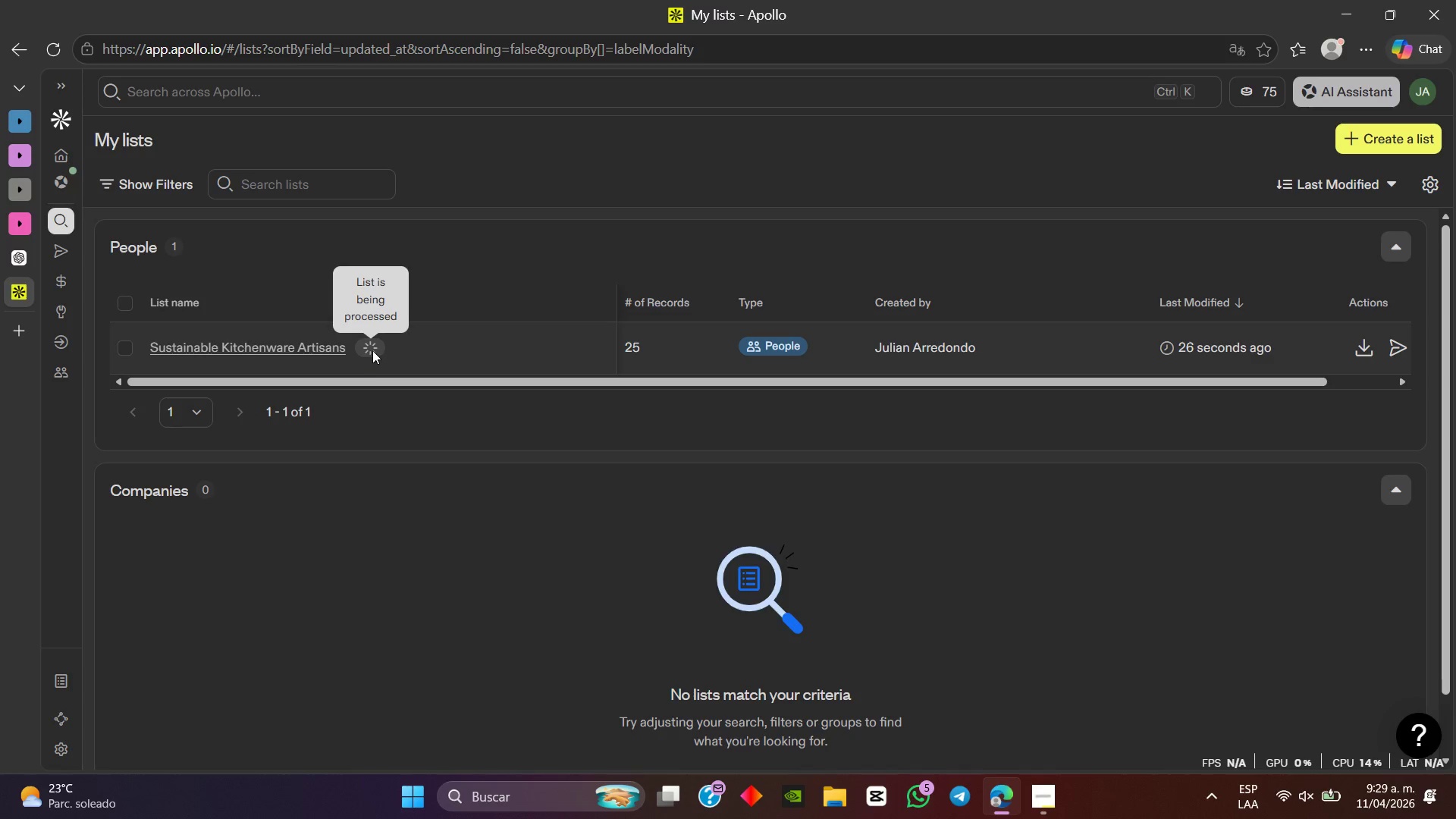 
wait(13.56)
 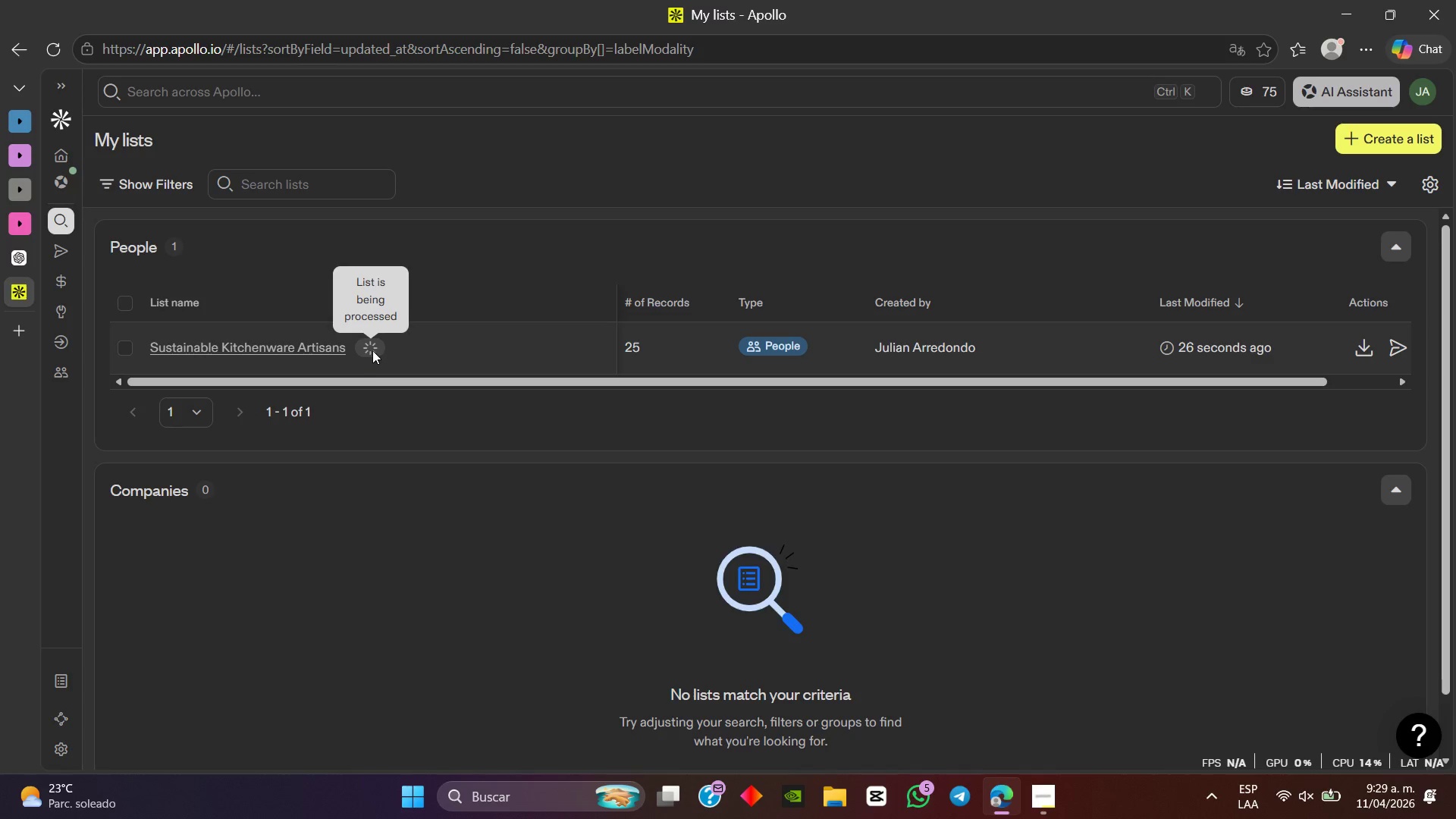 
left_click([120, 262])
 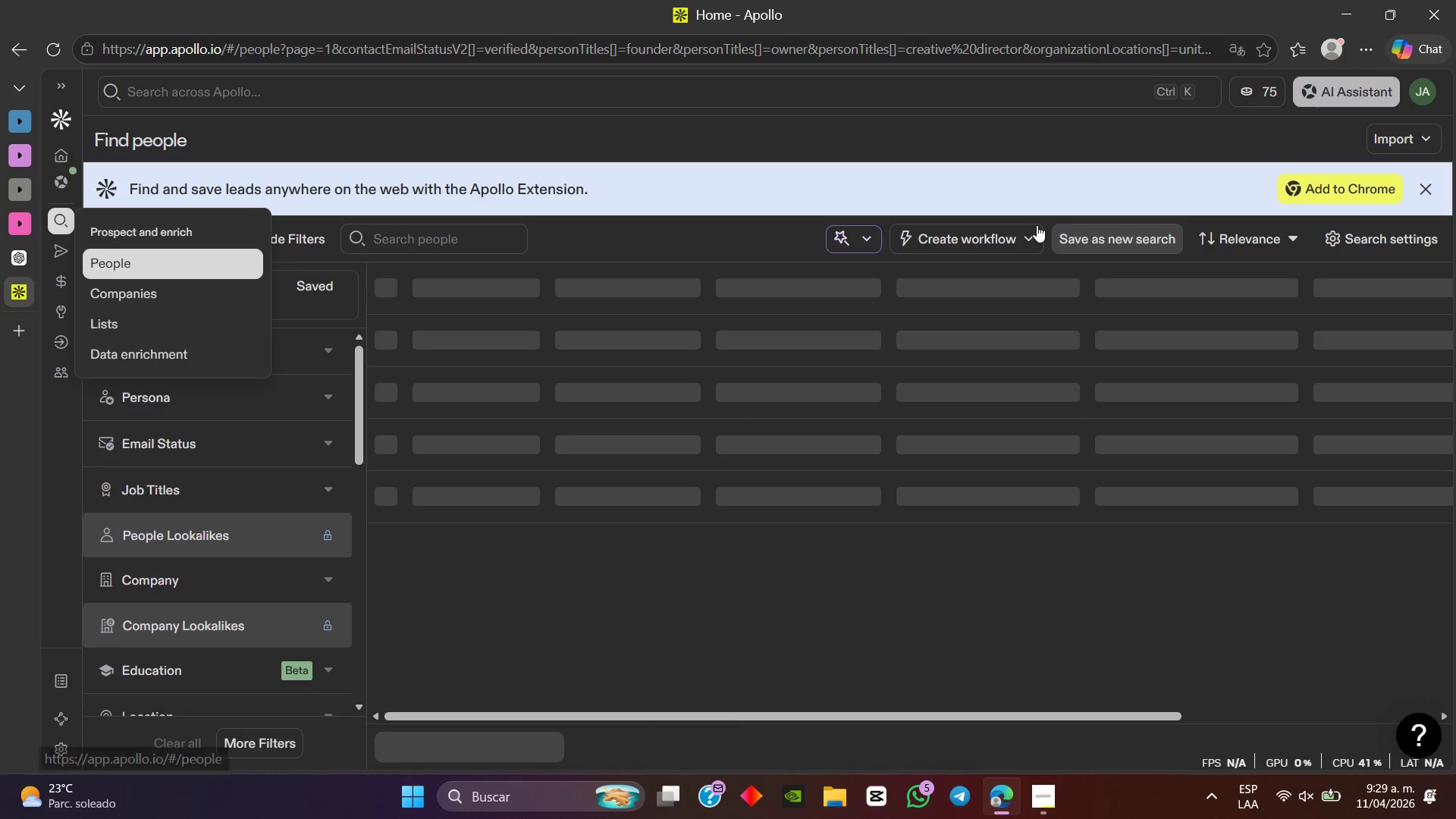 
mouse_move([969, 219])
 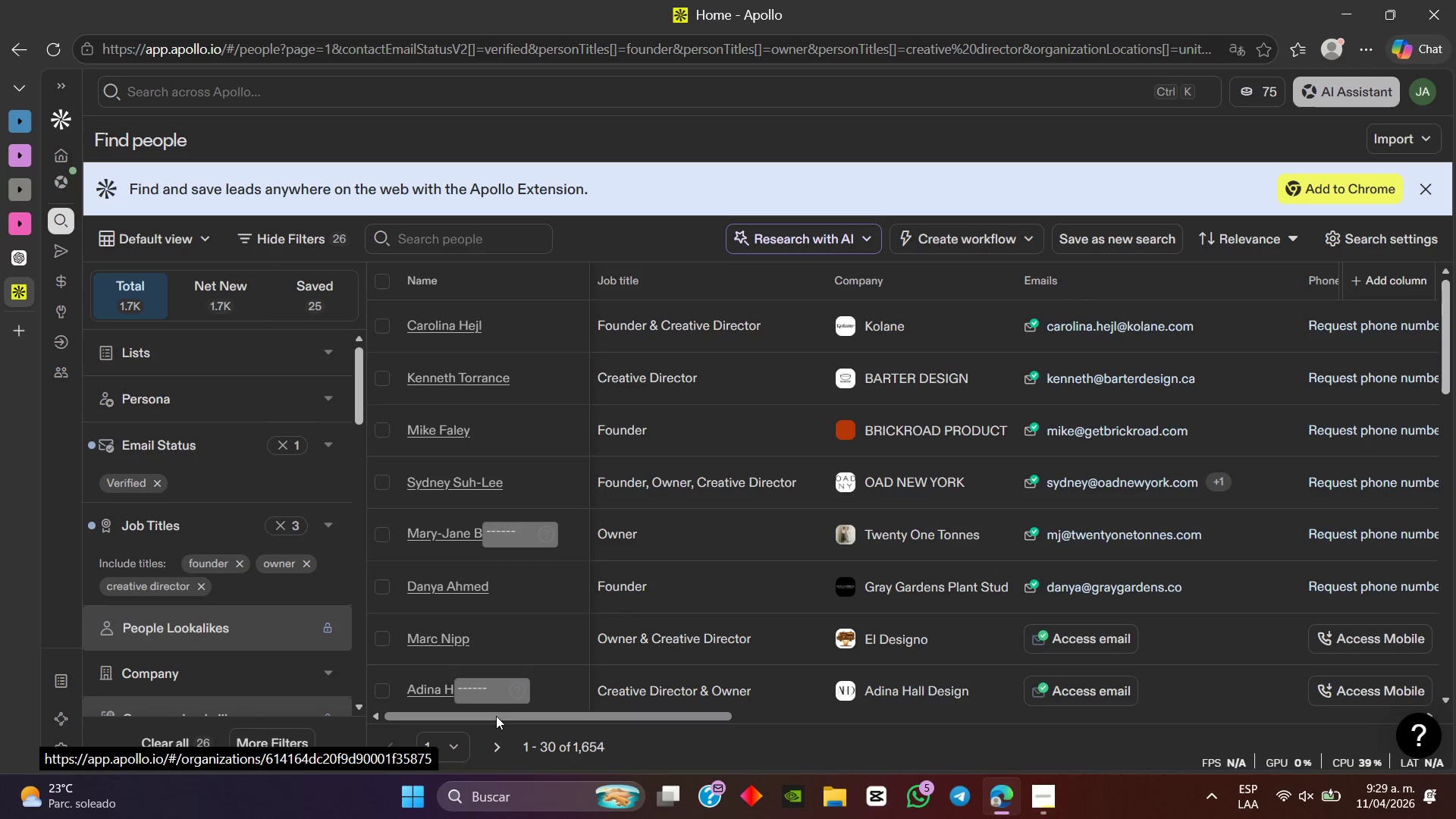 
left_click_drag(start_coordinate=[494, 717], to_coordinate=[448, 716])
 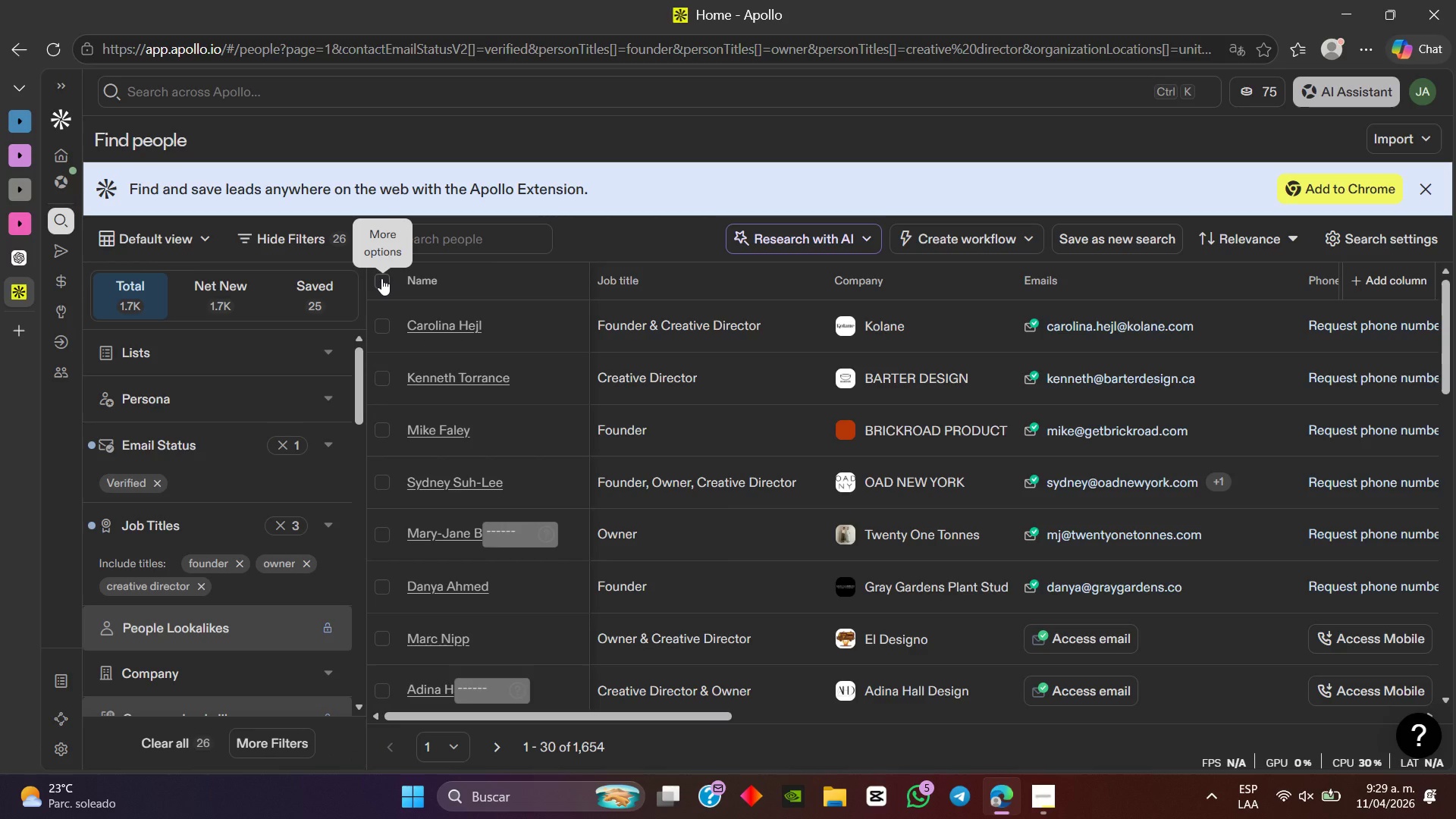 
wait(5.37)
 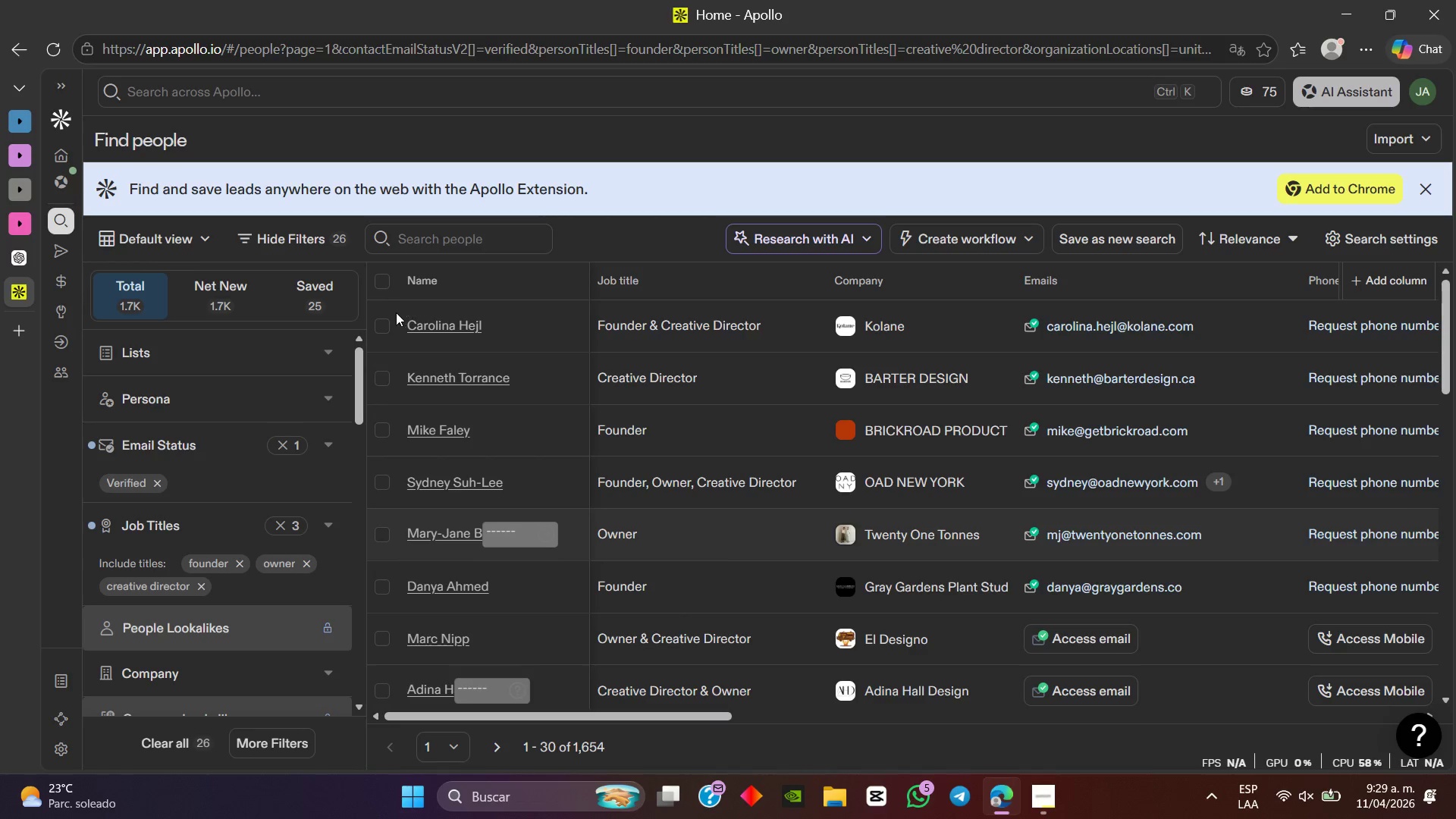 
mouse_move([353, 297])
 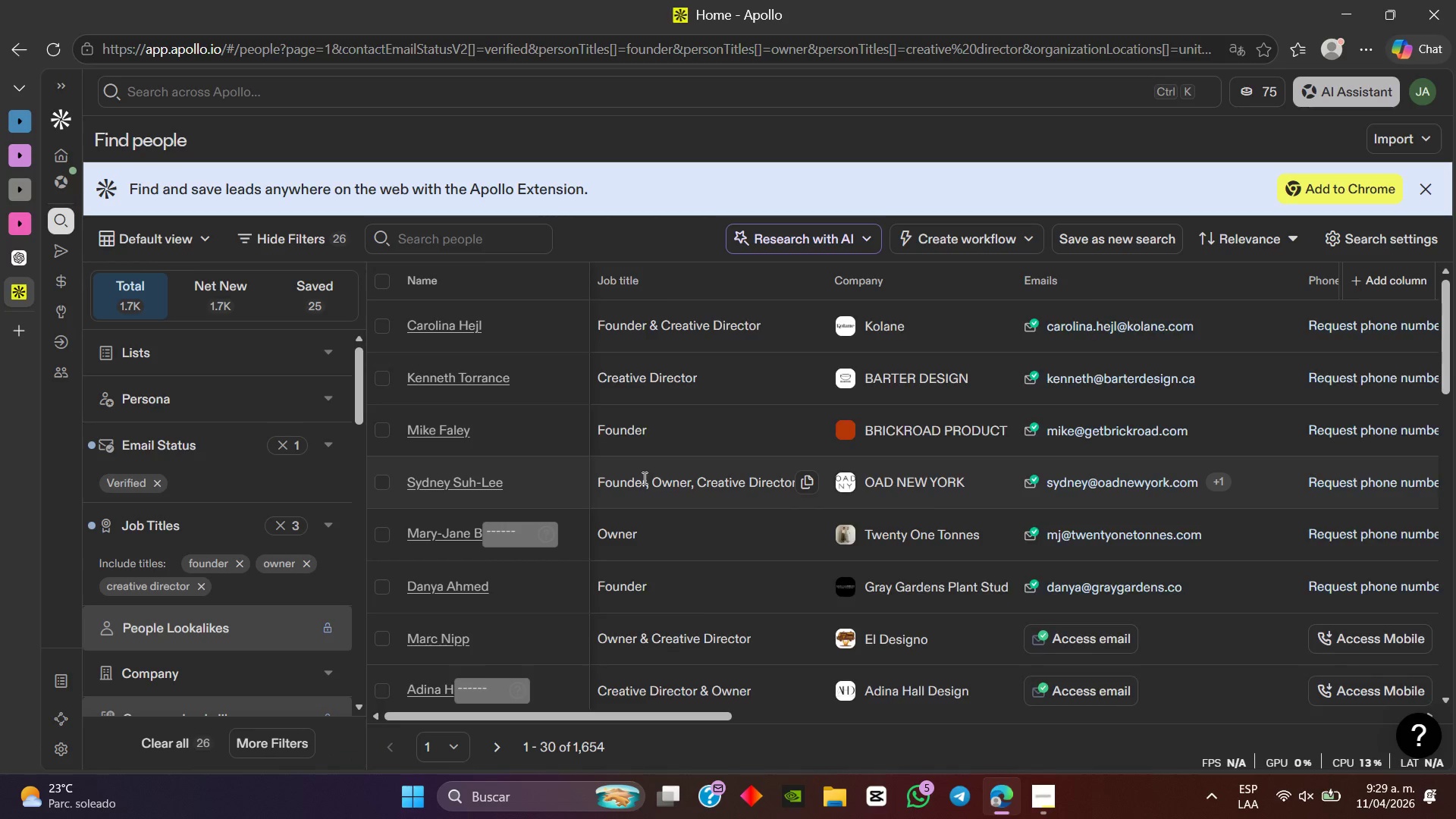 
scroll: coordinate [643, 478], scroll_direction: down, amount: 2.0
 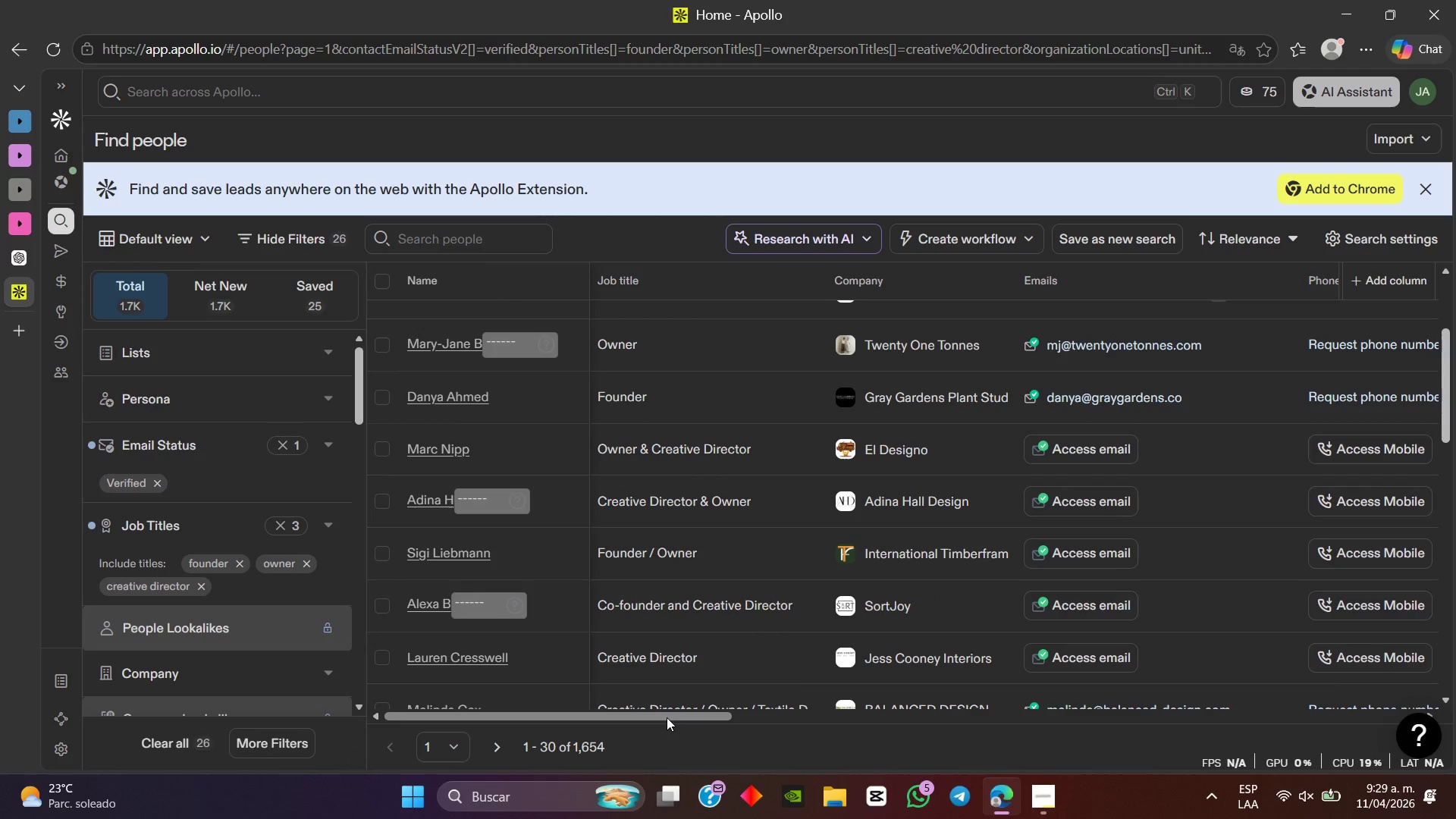 
left_click_drag(start_coordinate=[667, 716], to_coordinate=[876, 696])
 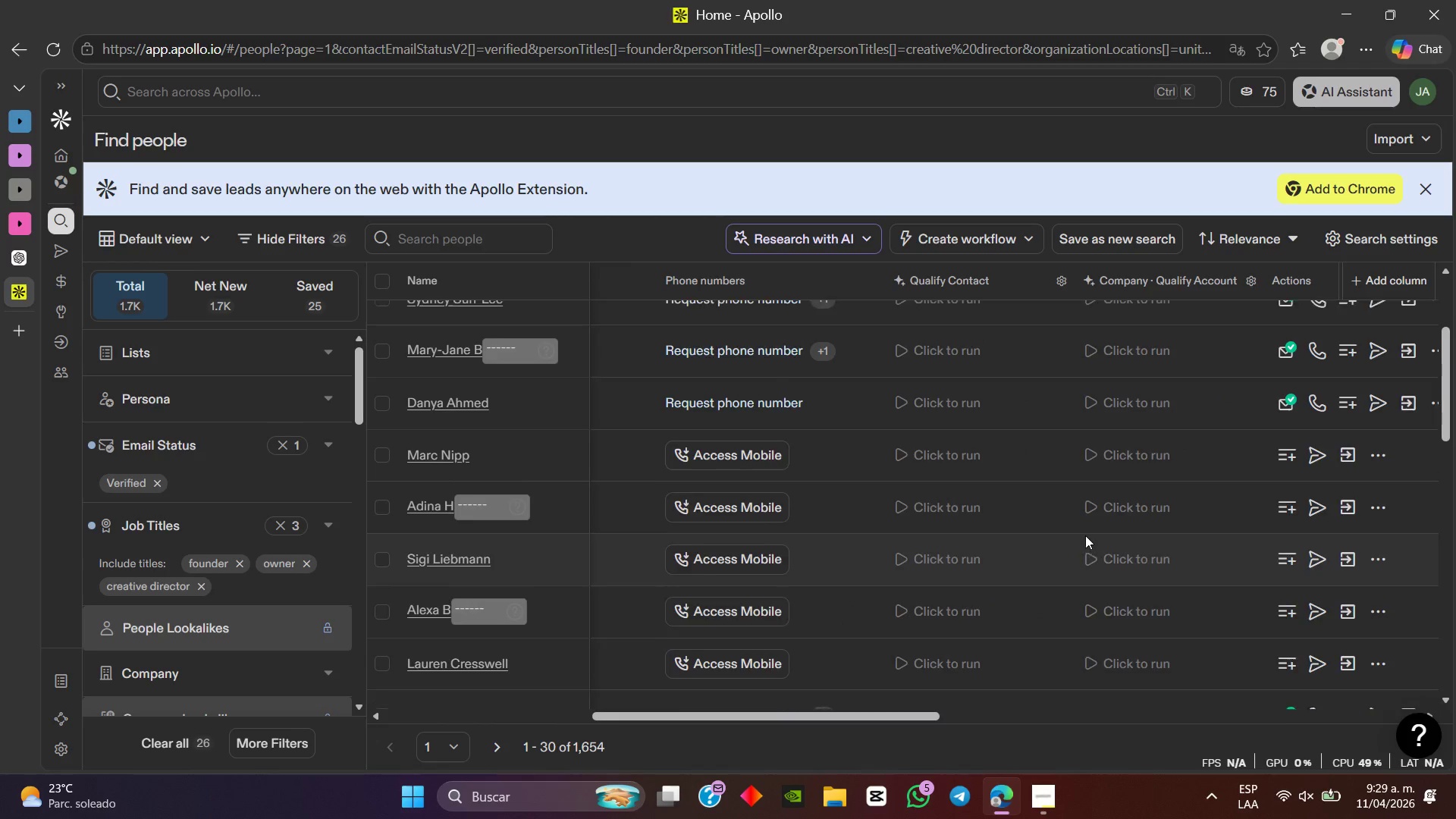 
scroll: coordinate [1093, 529], scroll_direction: up, amount: 6.0
 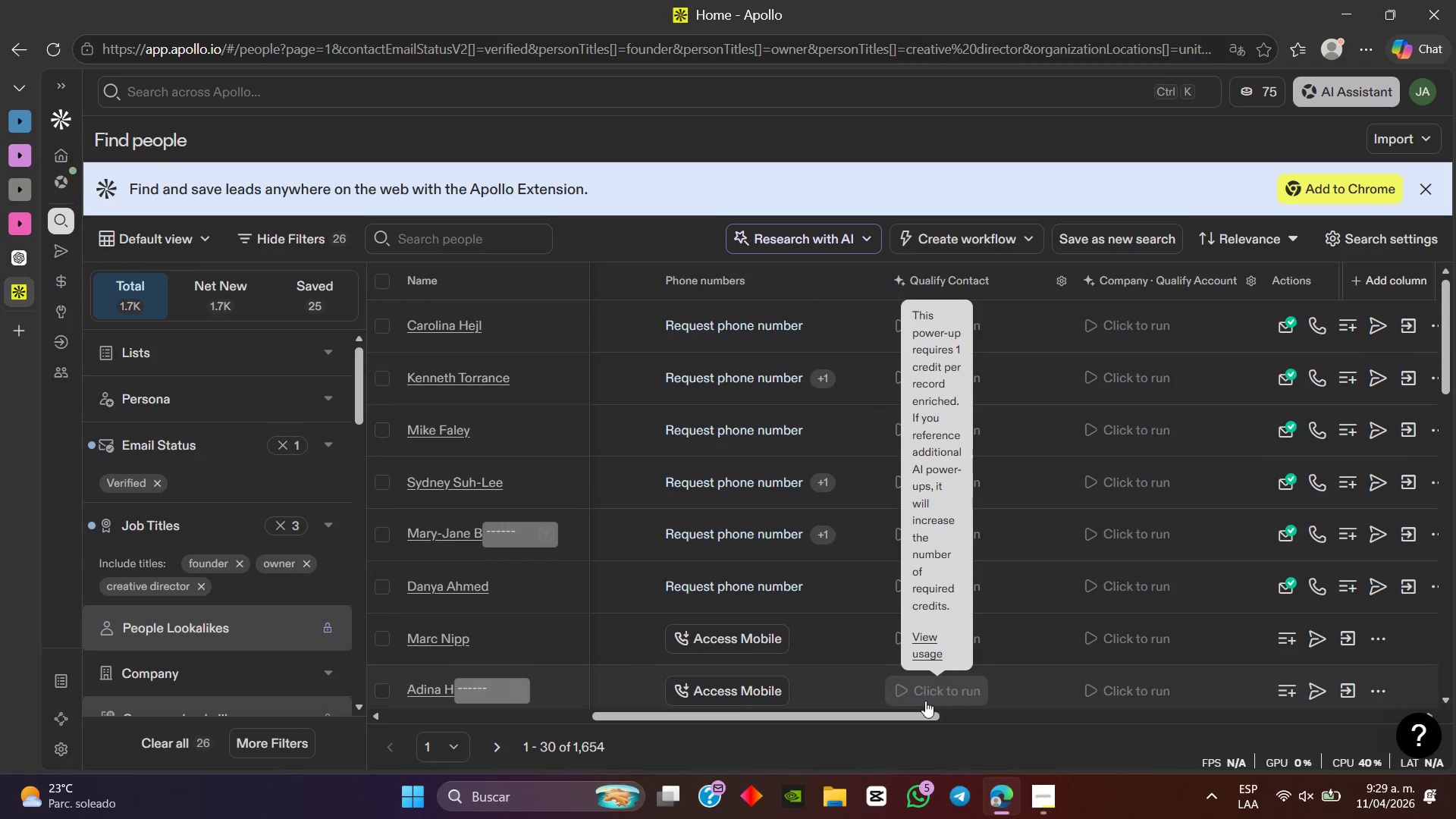 
left_click_drag(start_coordinate=[915, 714], to_coordinate=[375, 704])
 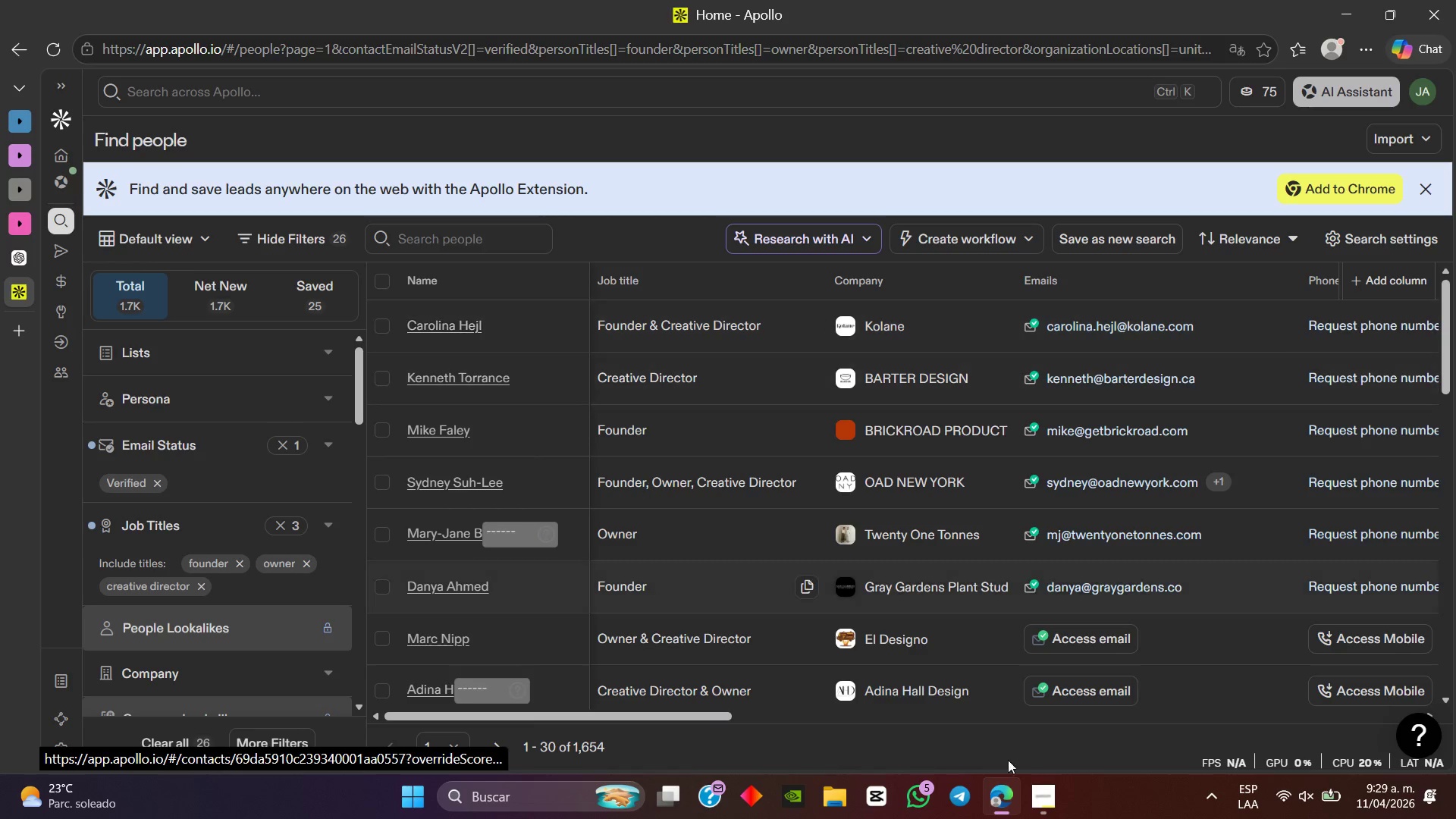 
left_click([1052, 803])